 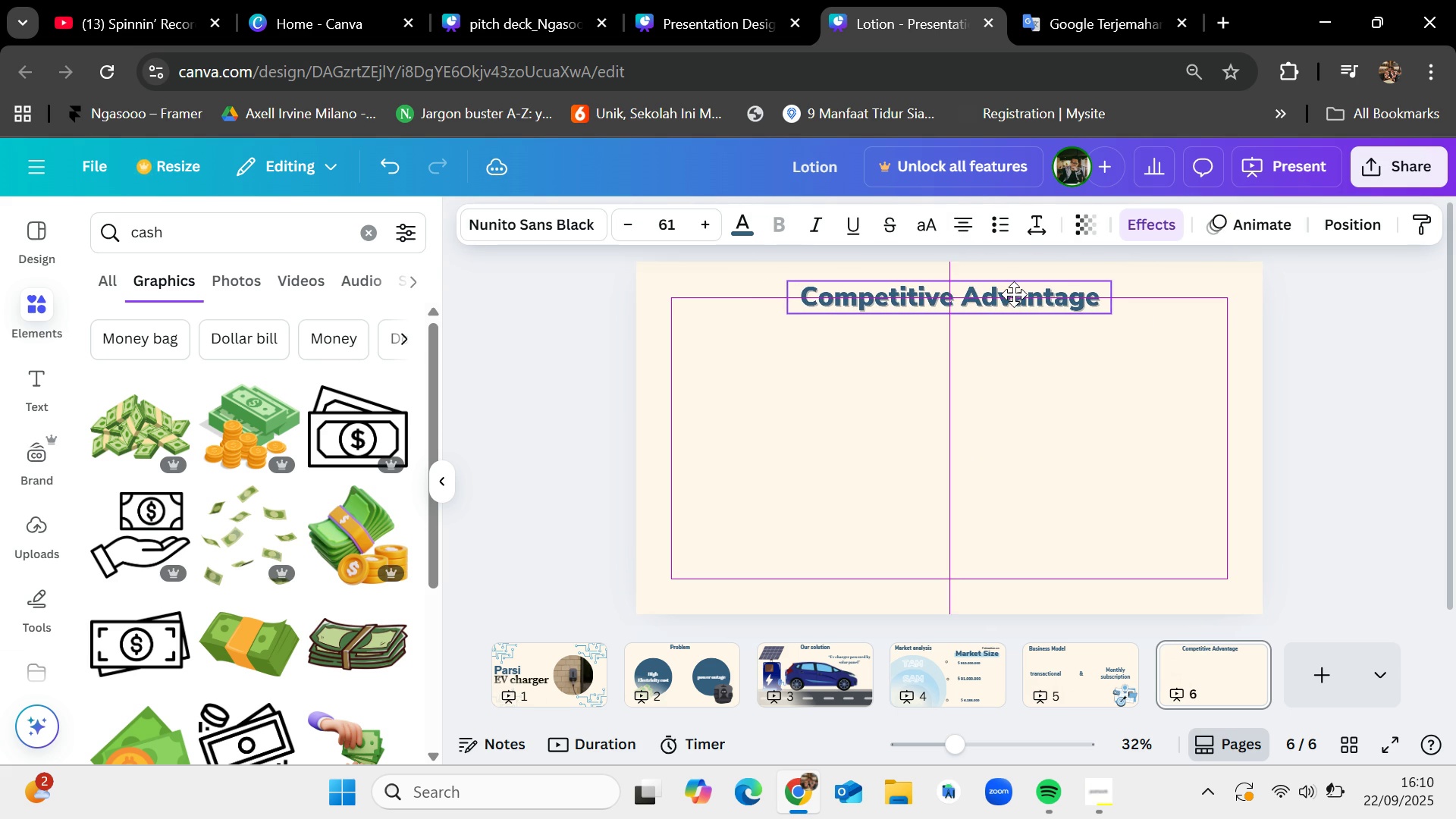 
left_click([366, 233])
 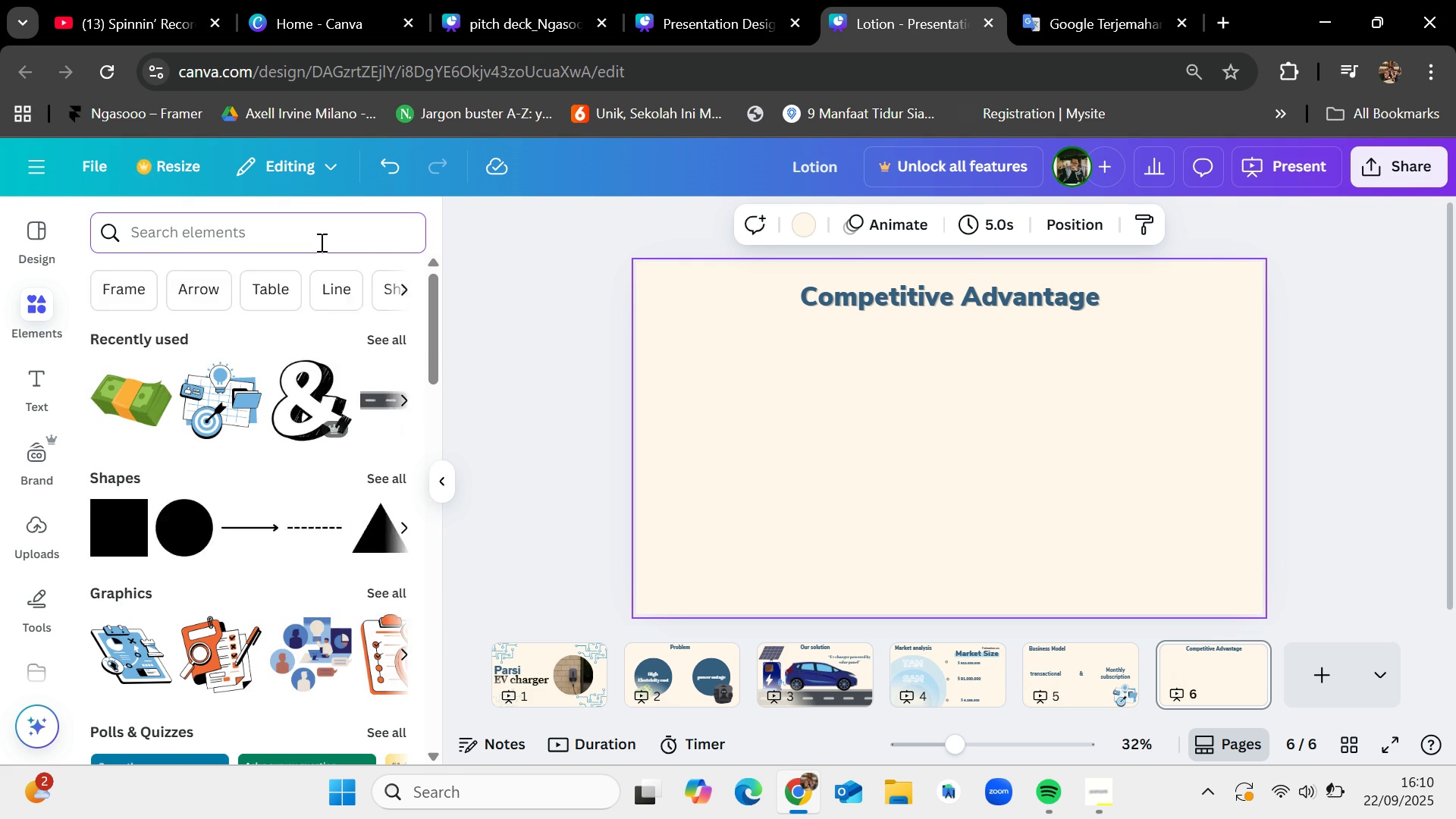 
type(cheap)
 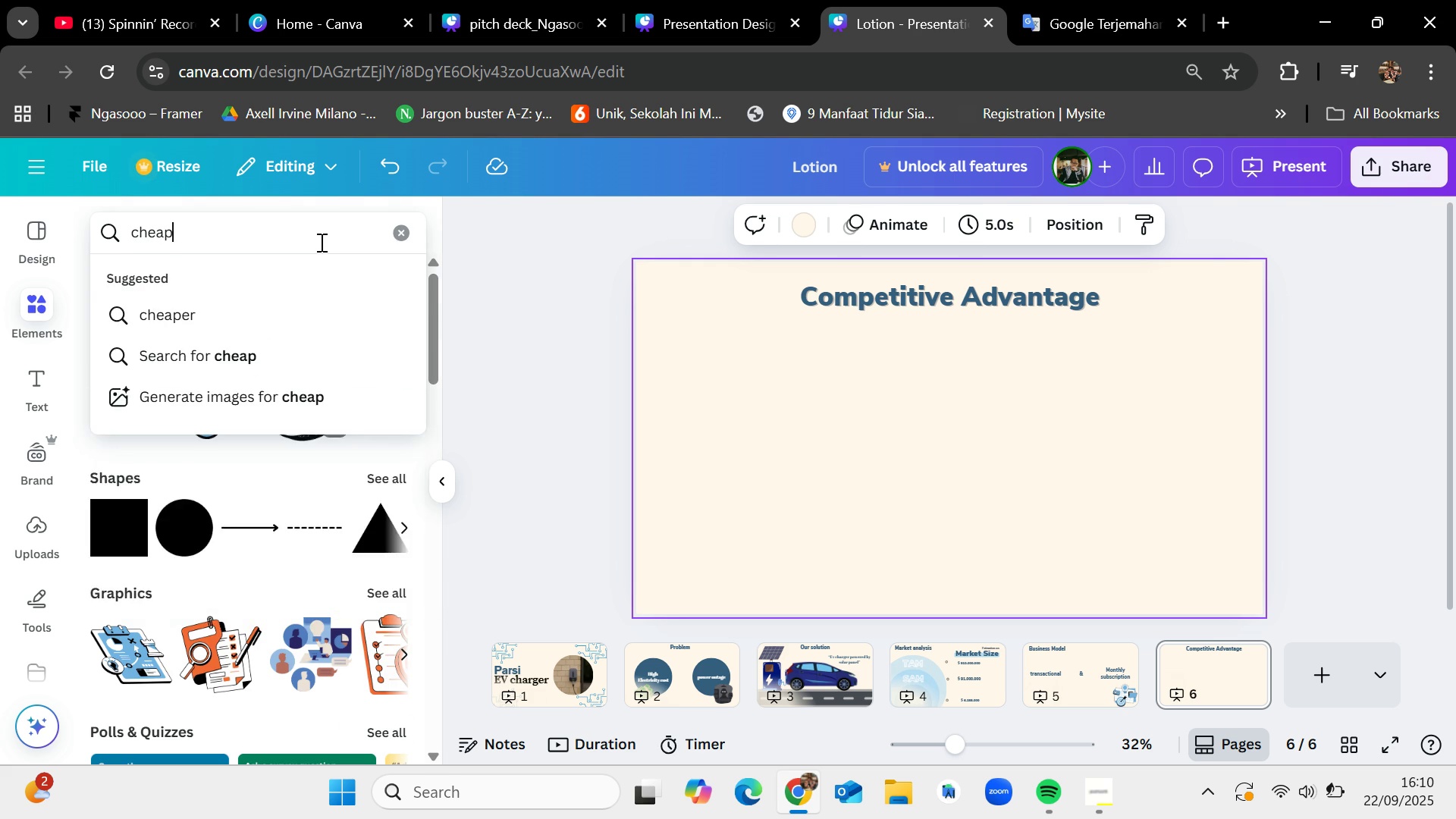 
key(Enter)
 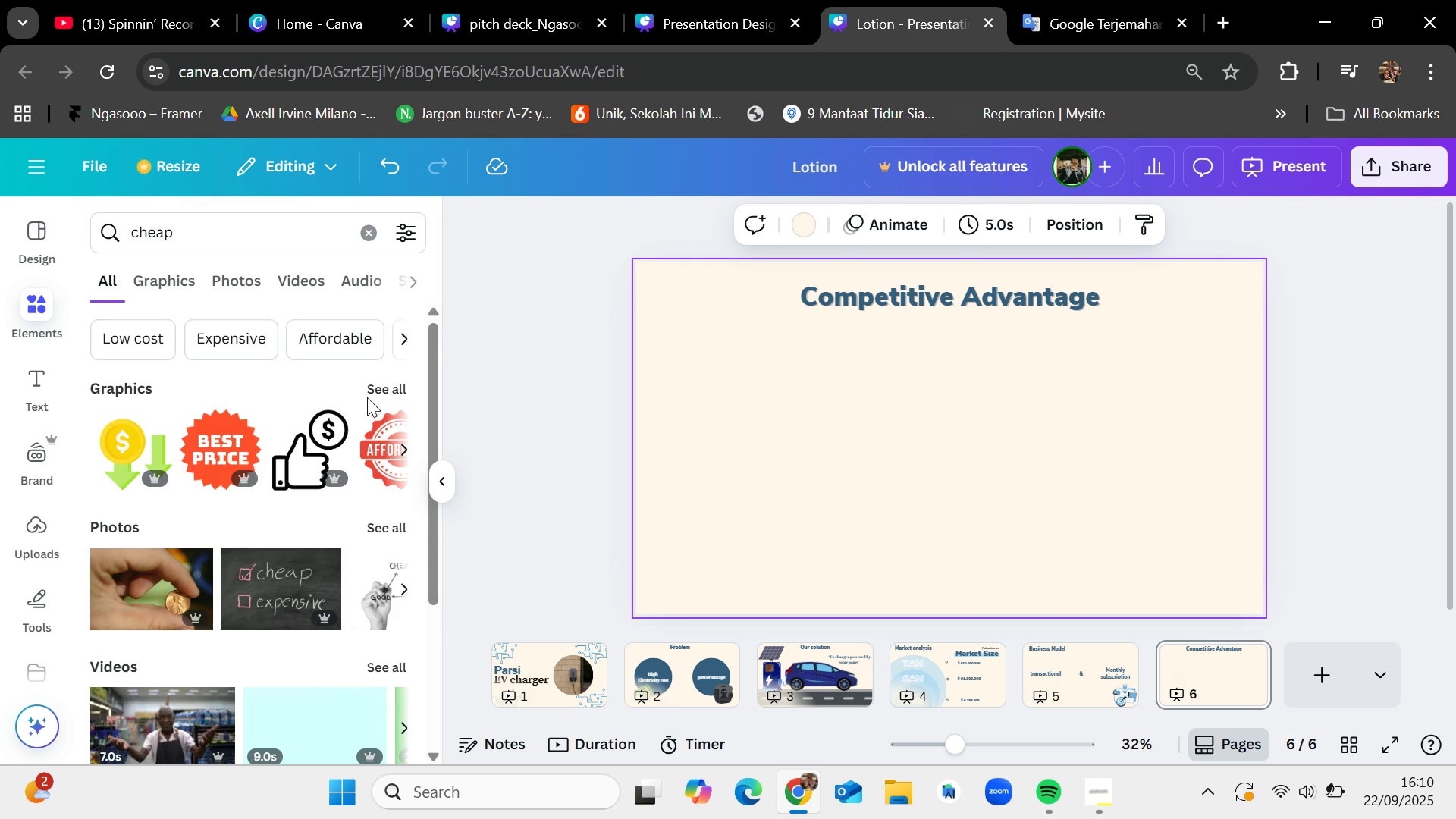 
left_click([381, 388])
 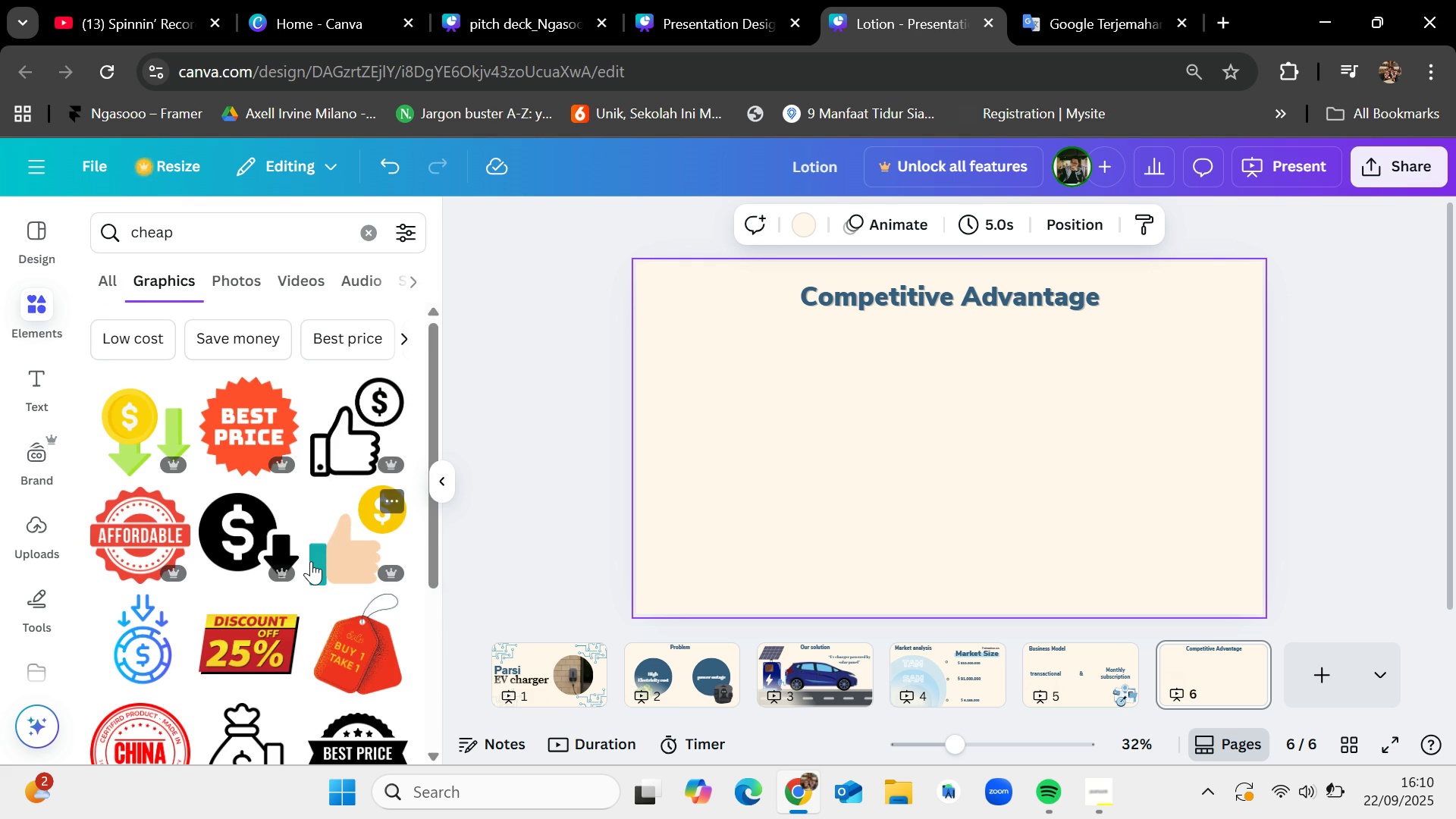 
scroll: coordinate [311, 561], scroll_direction: down, amount: 7.0
 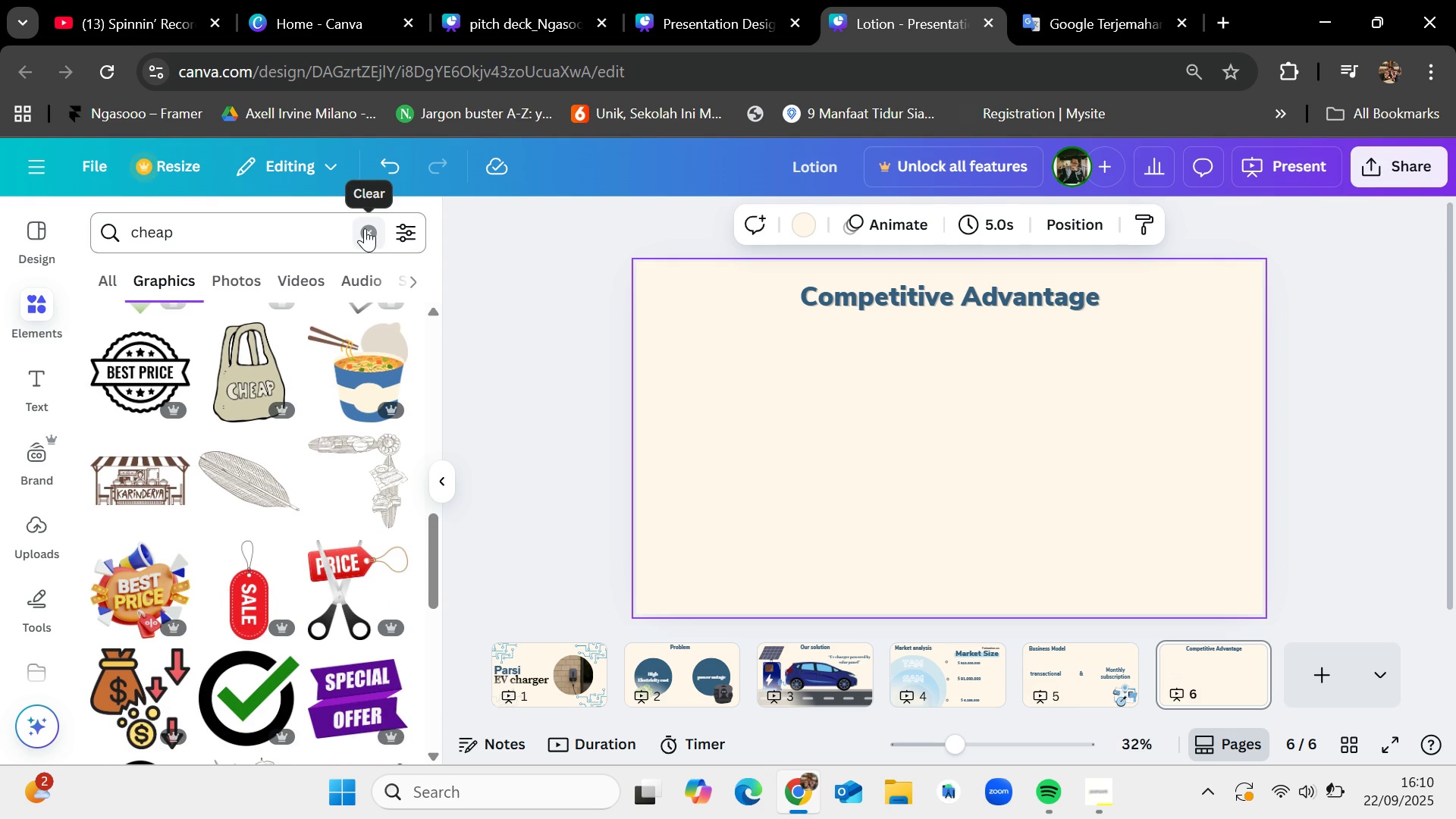 
wait(8.66)
 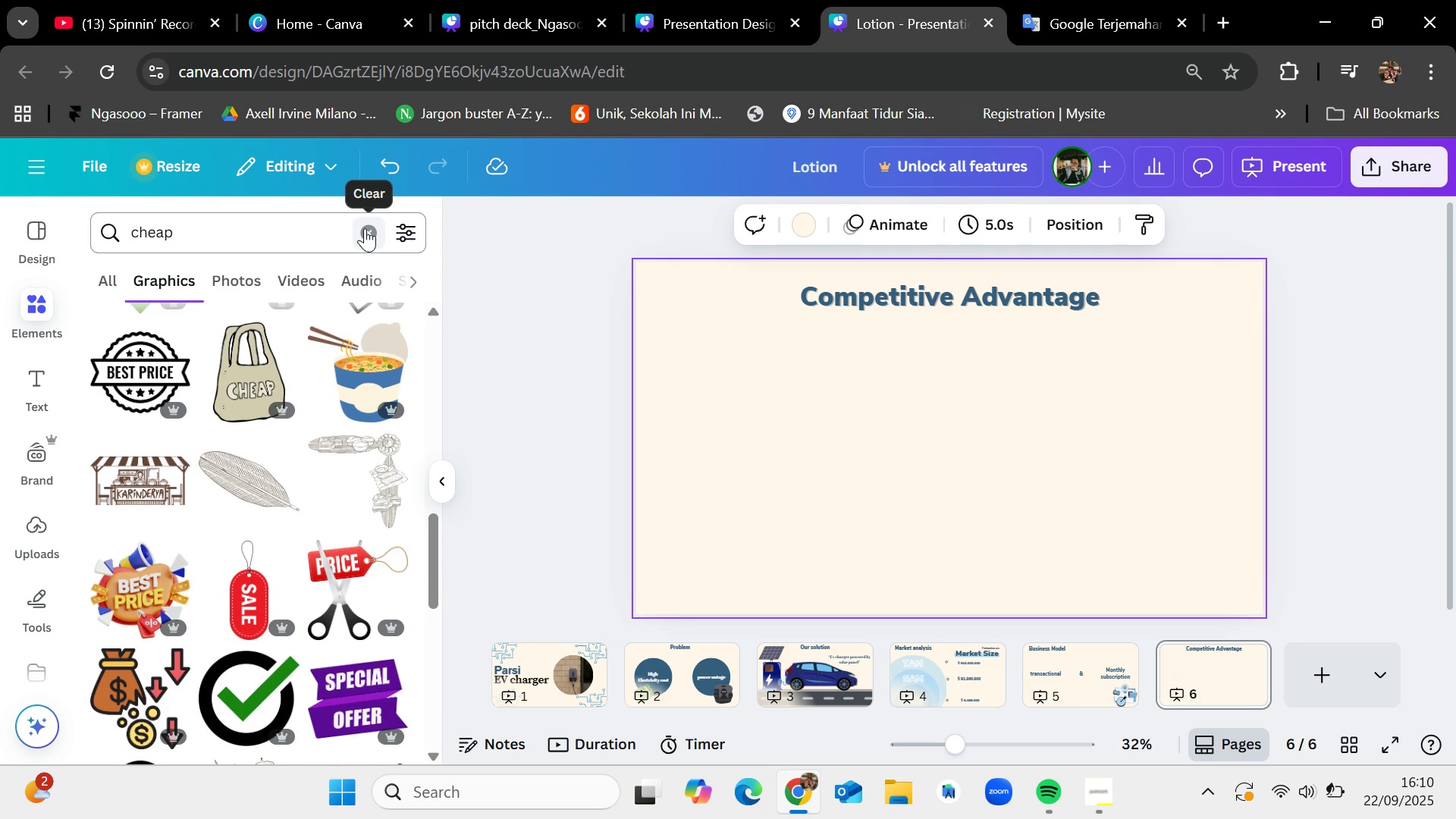 
left_click([365, 228])
 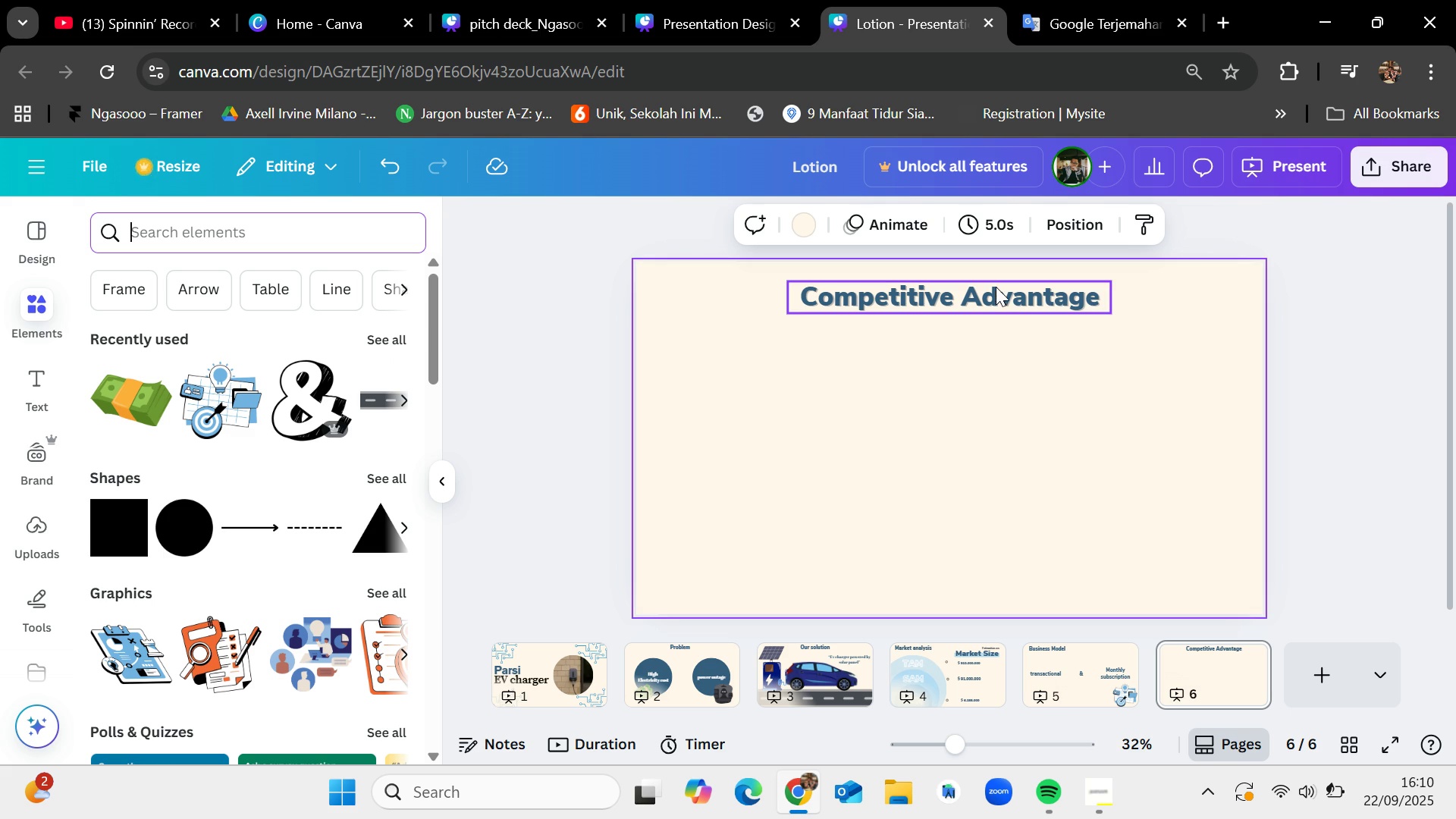 
mouse_move([1025, 312])
 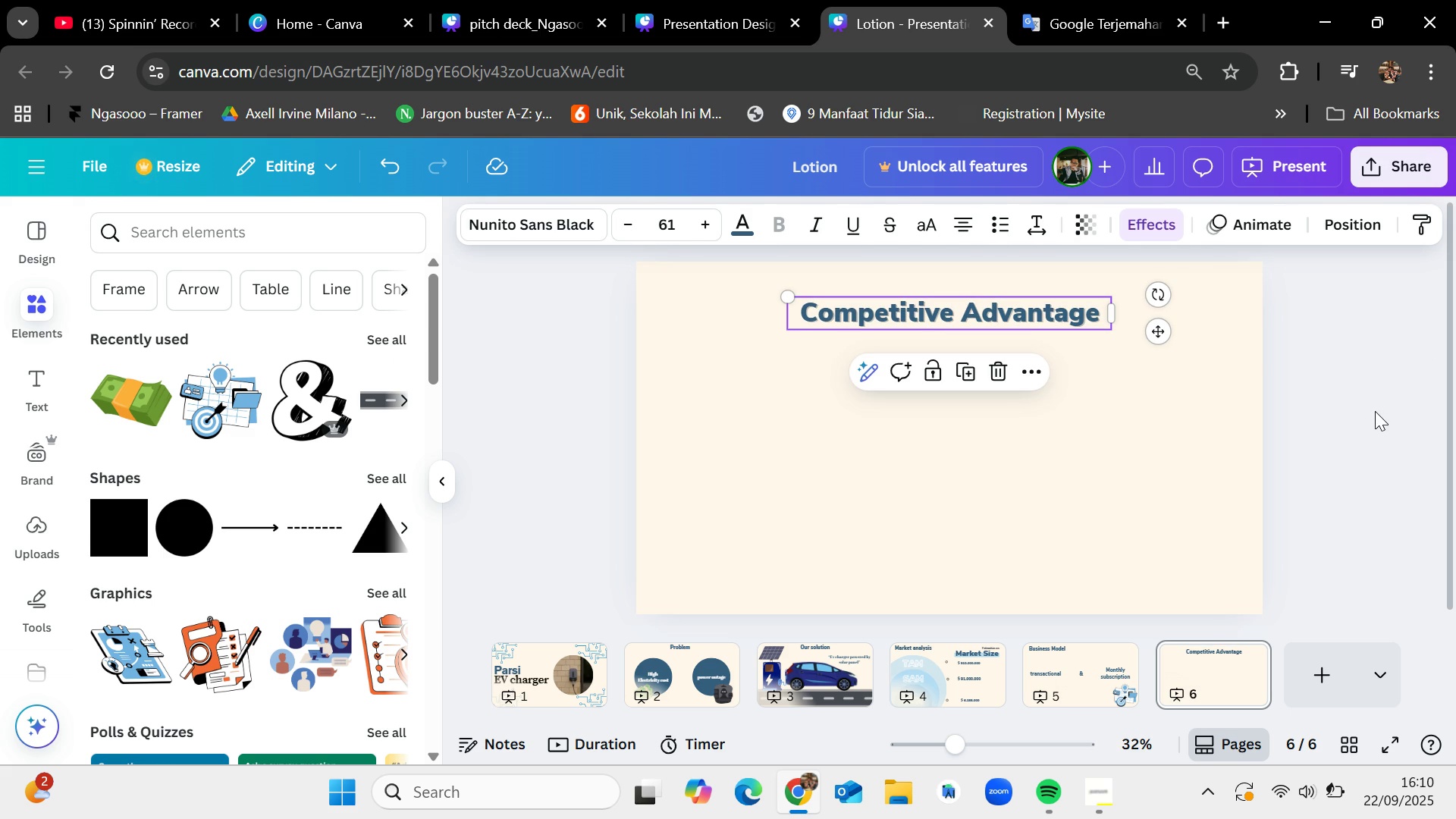 
left_click([1102, 652])
 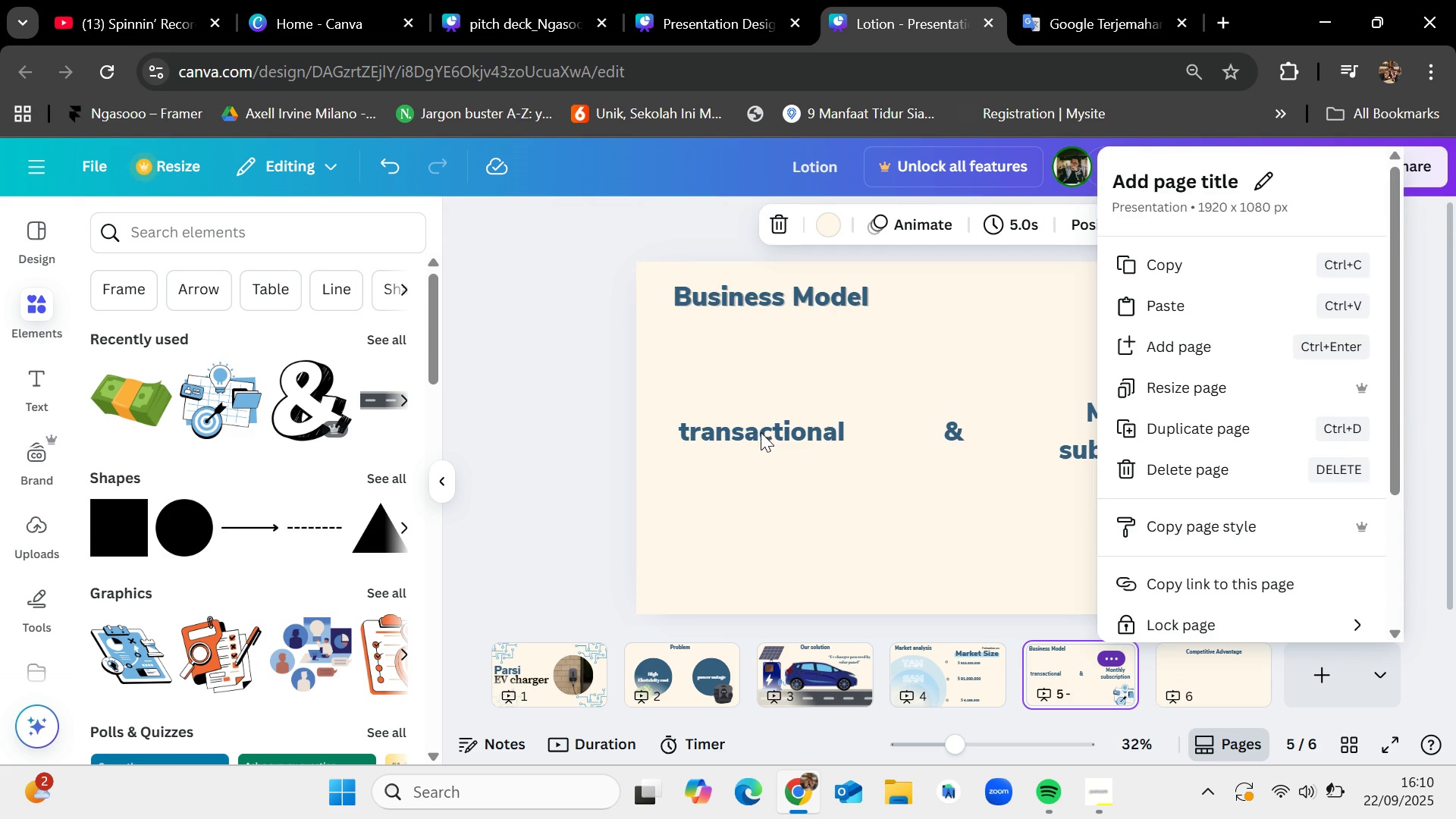 
left_click([761, 430])